 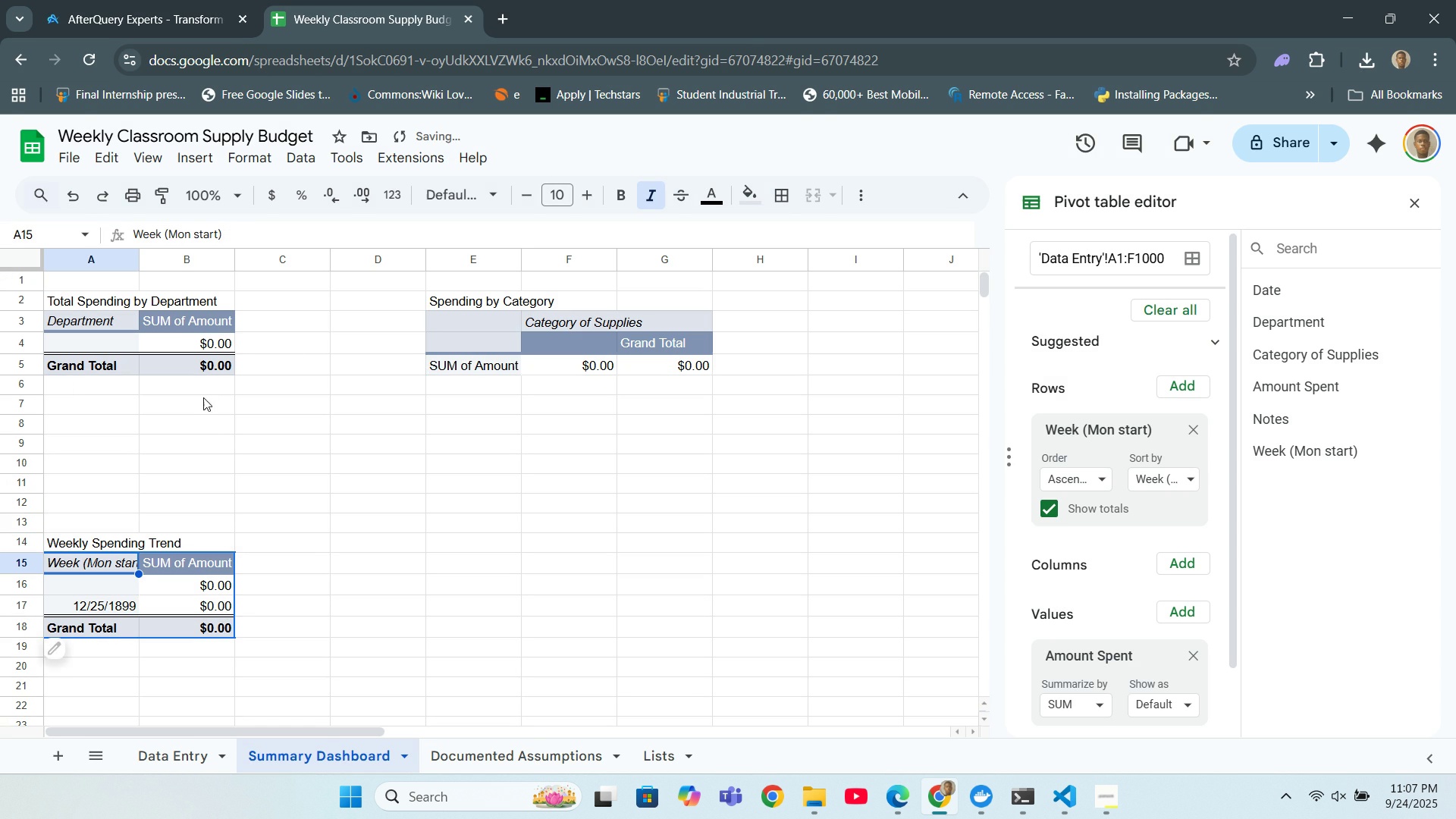 
left_click([183, 152])
 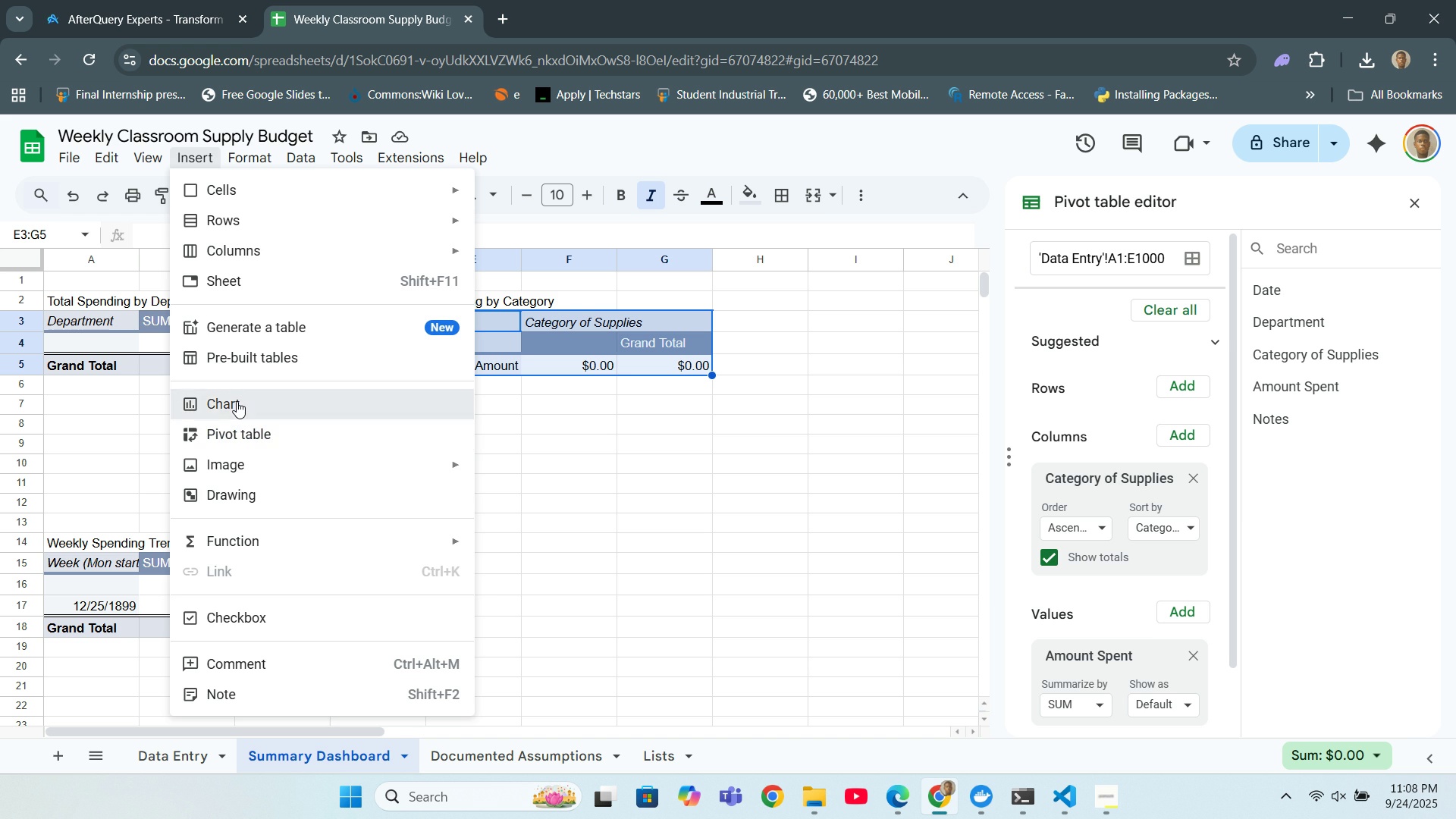 
left_click([237, 401])
 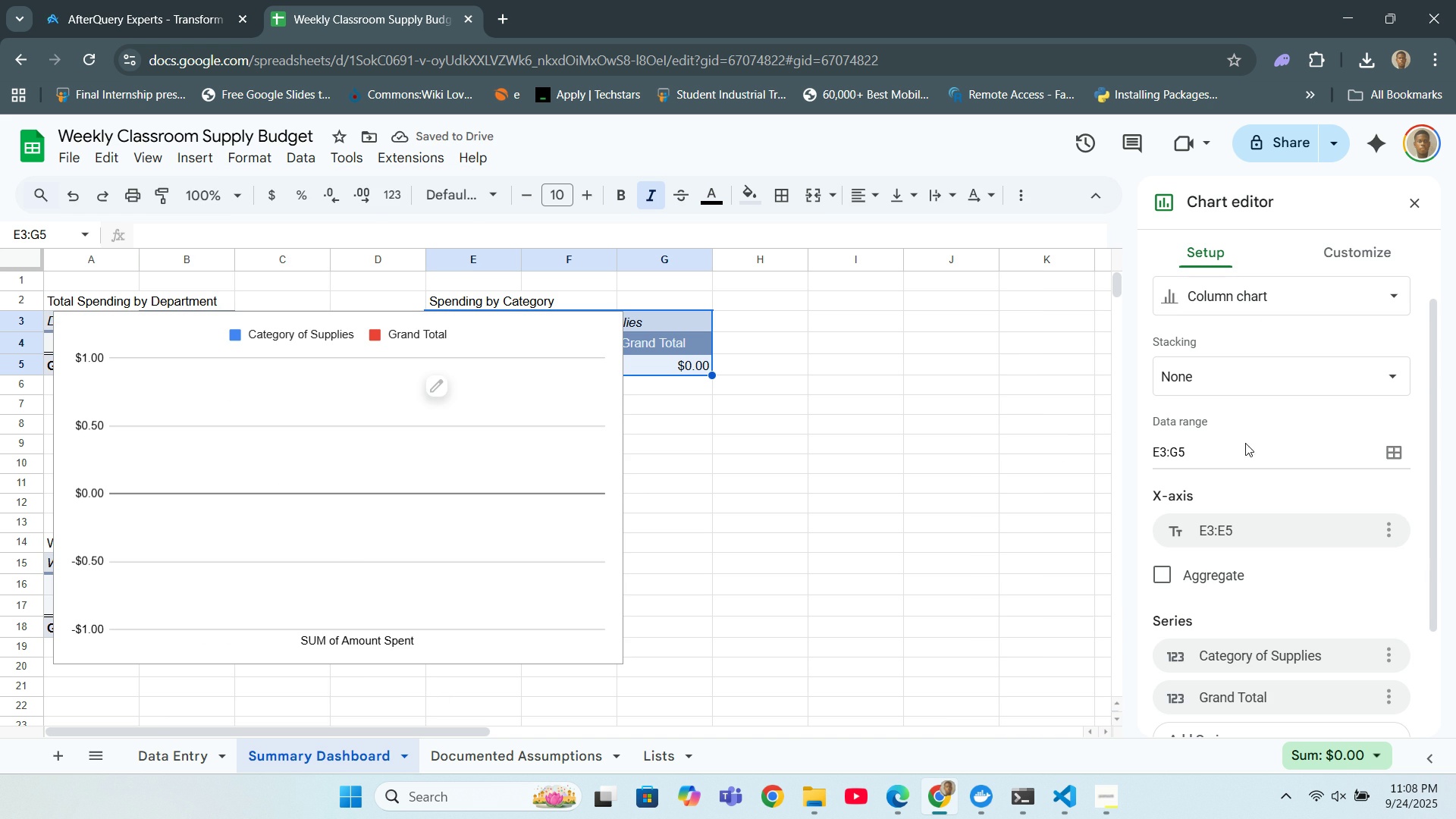 
wait(5.25)
 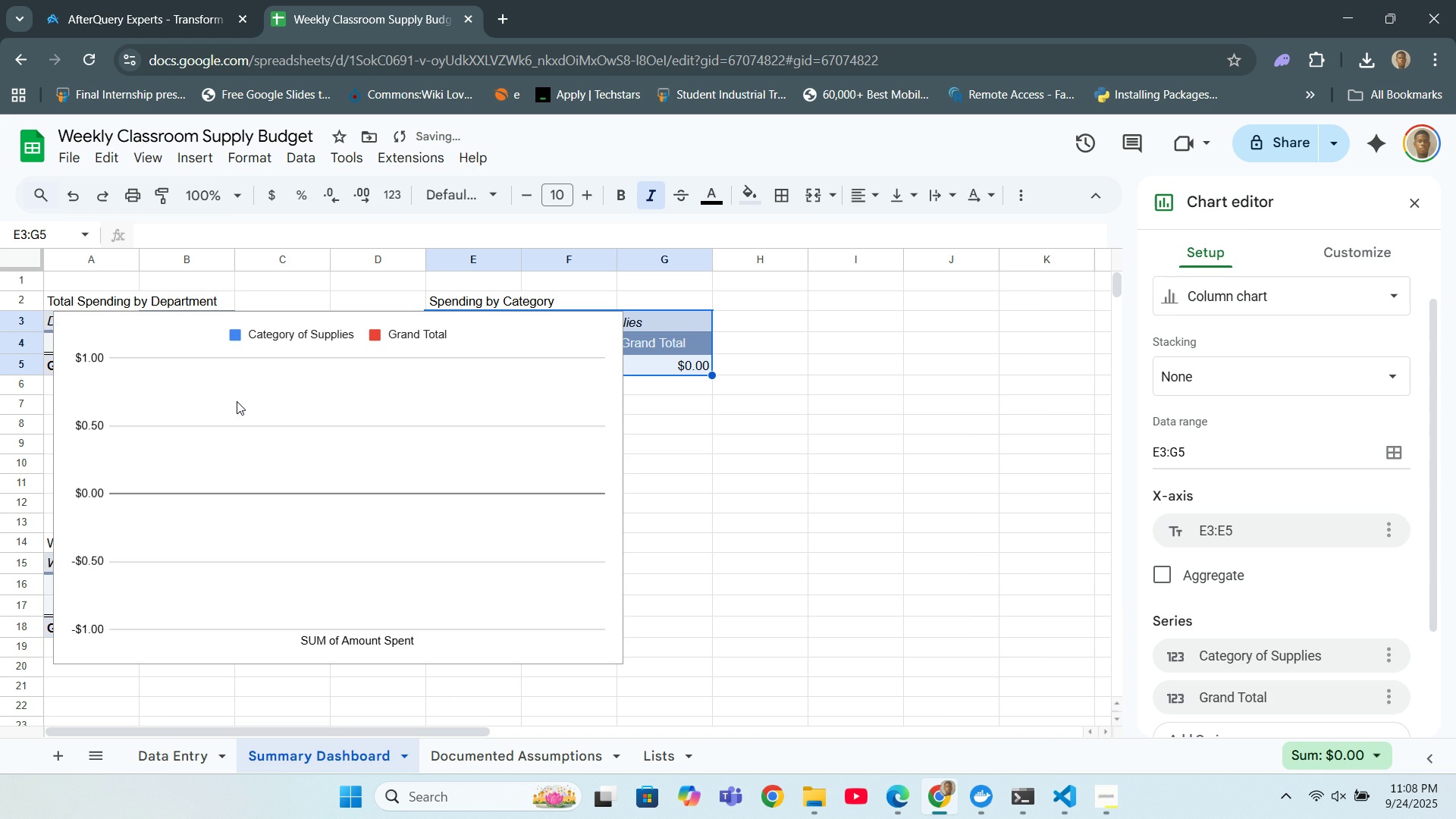 
left_click([1234, 297])
 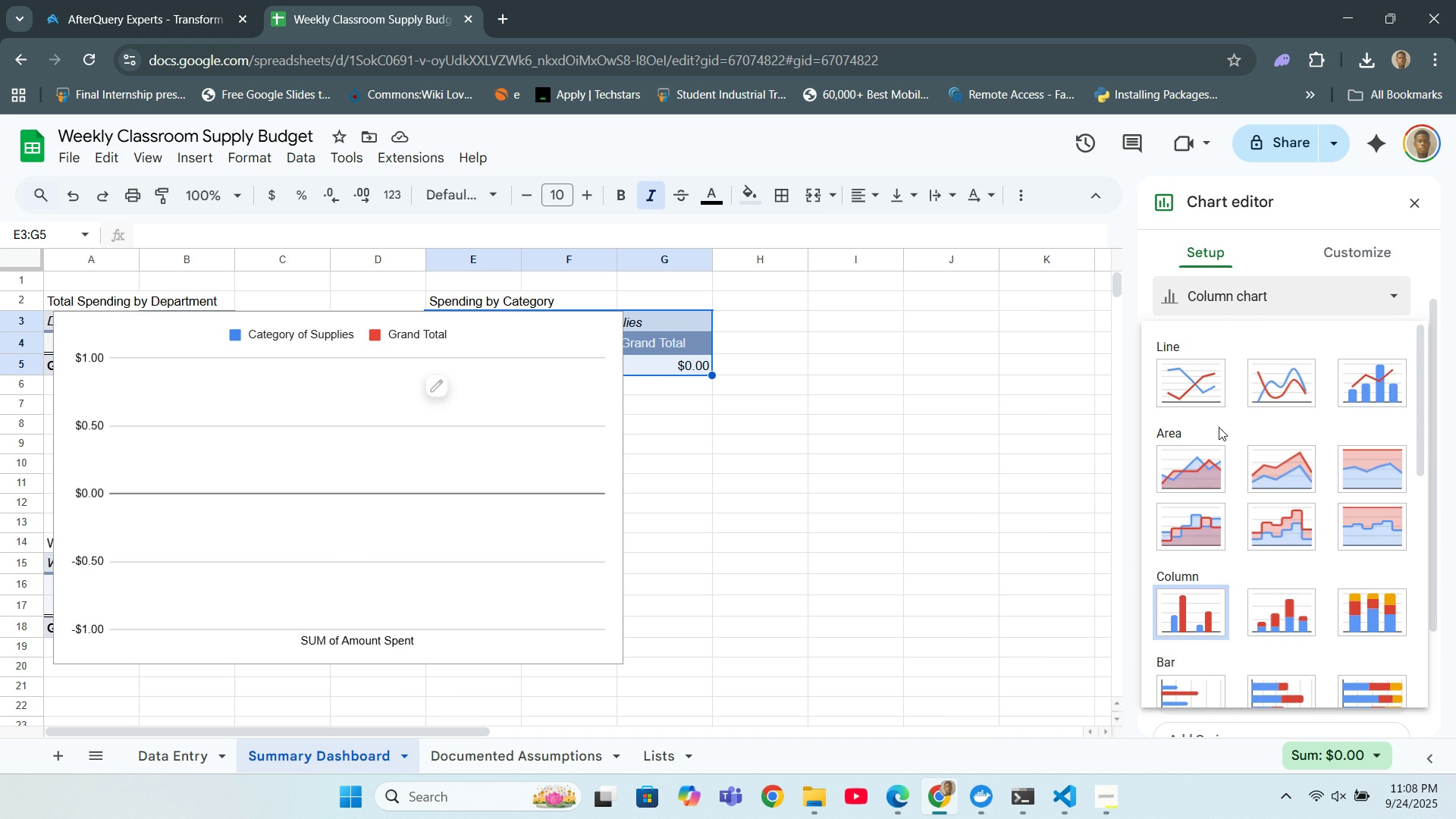 
scroll: coordinate [1219, 447], scroll_direction: down, amount: 4.0
 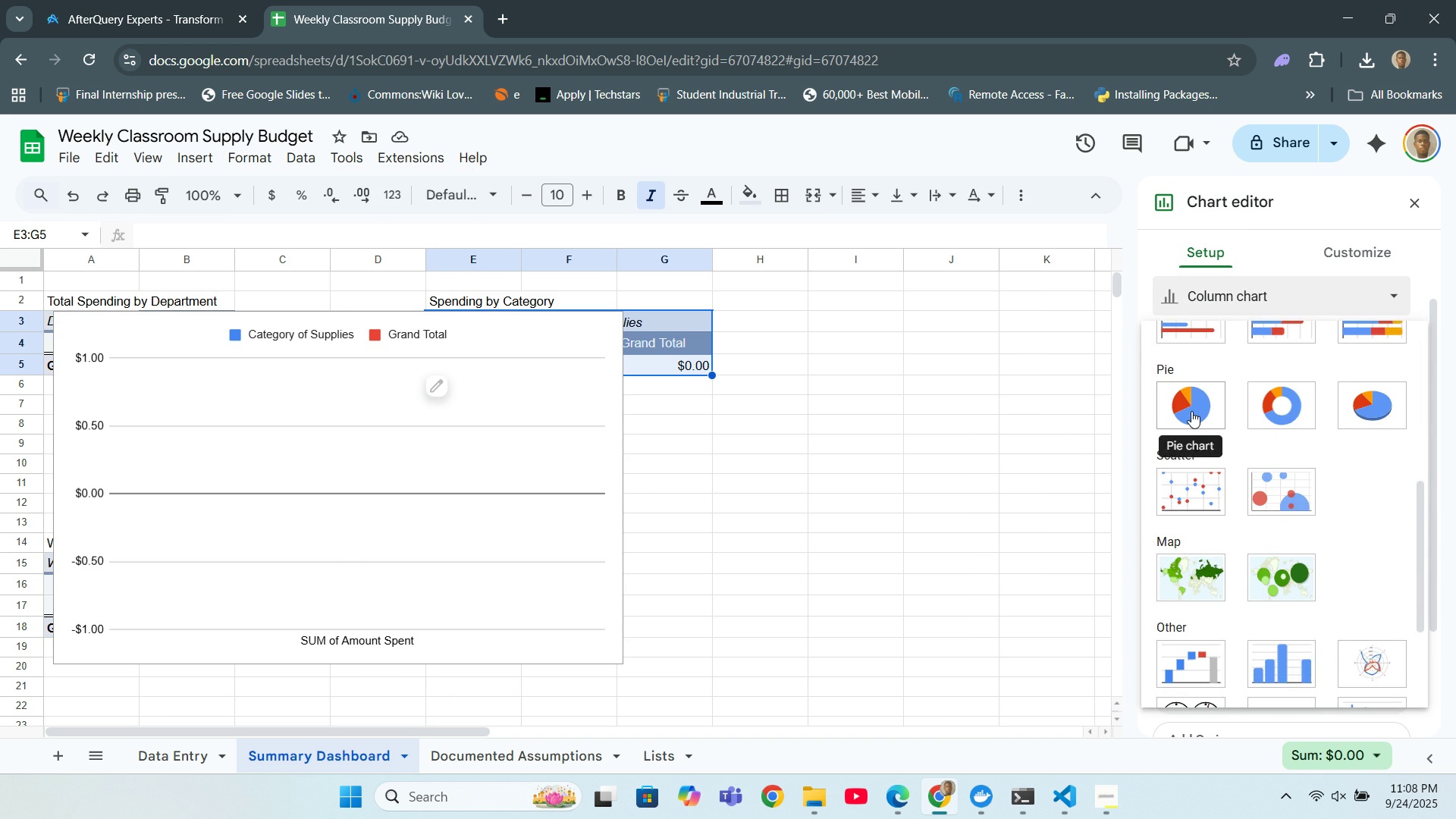 
left_click([1191, 411])